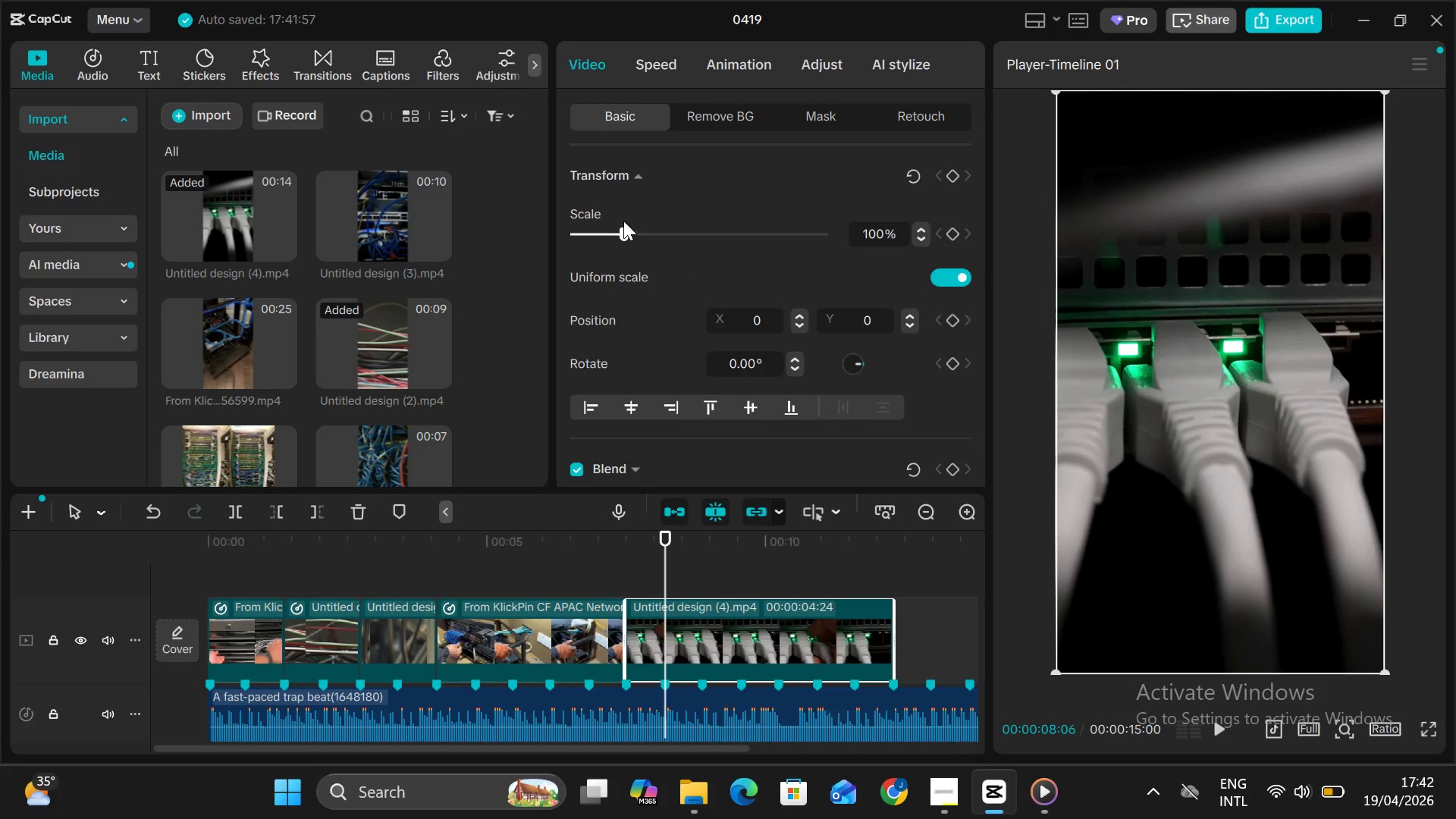 
wait(37.11)
 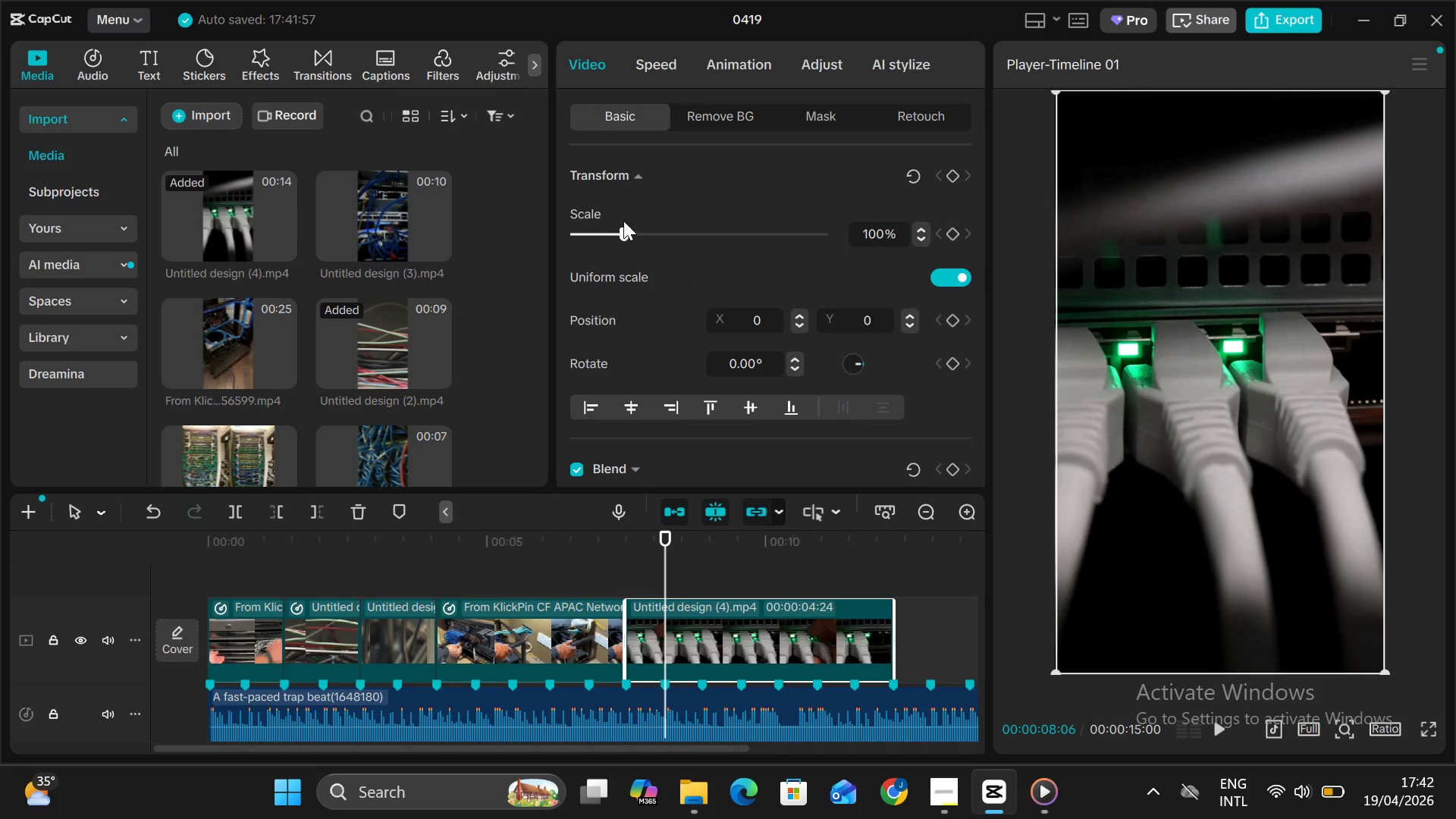 
left_click([677, 613])
 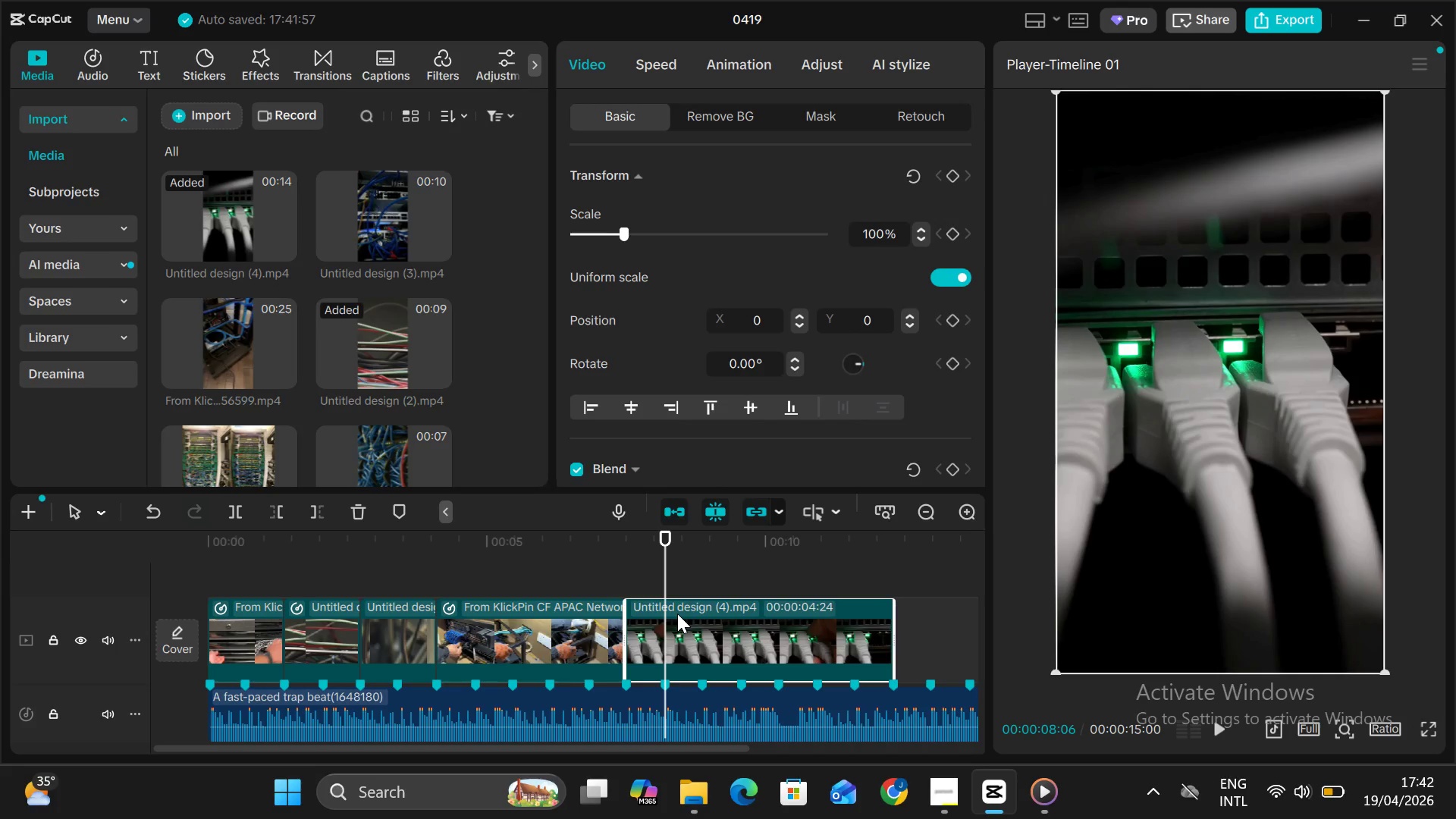 
right_click([677, 613])
 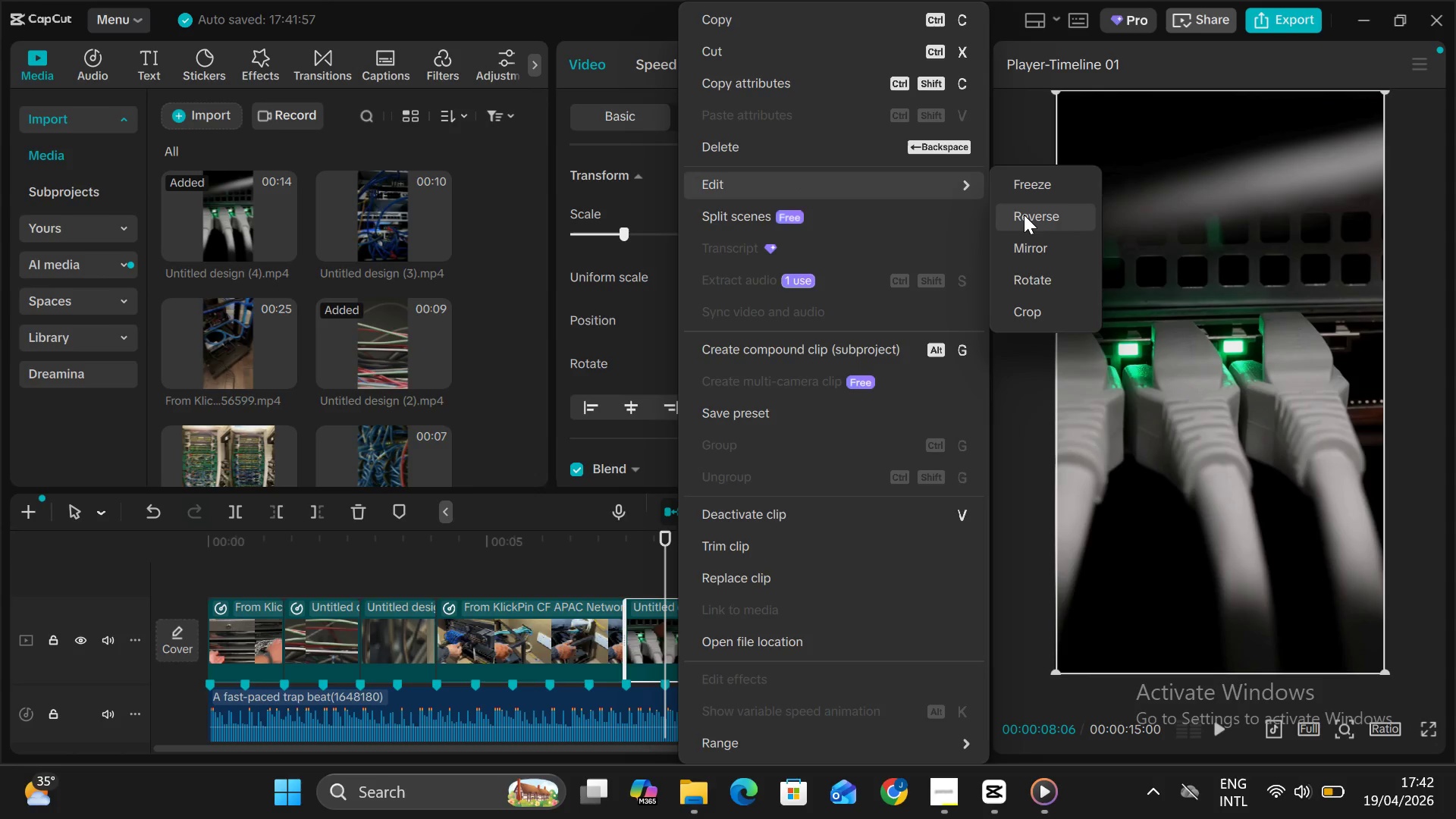 
wait(7.89)
 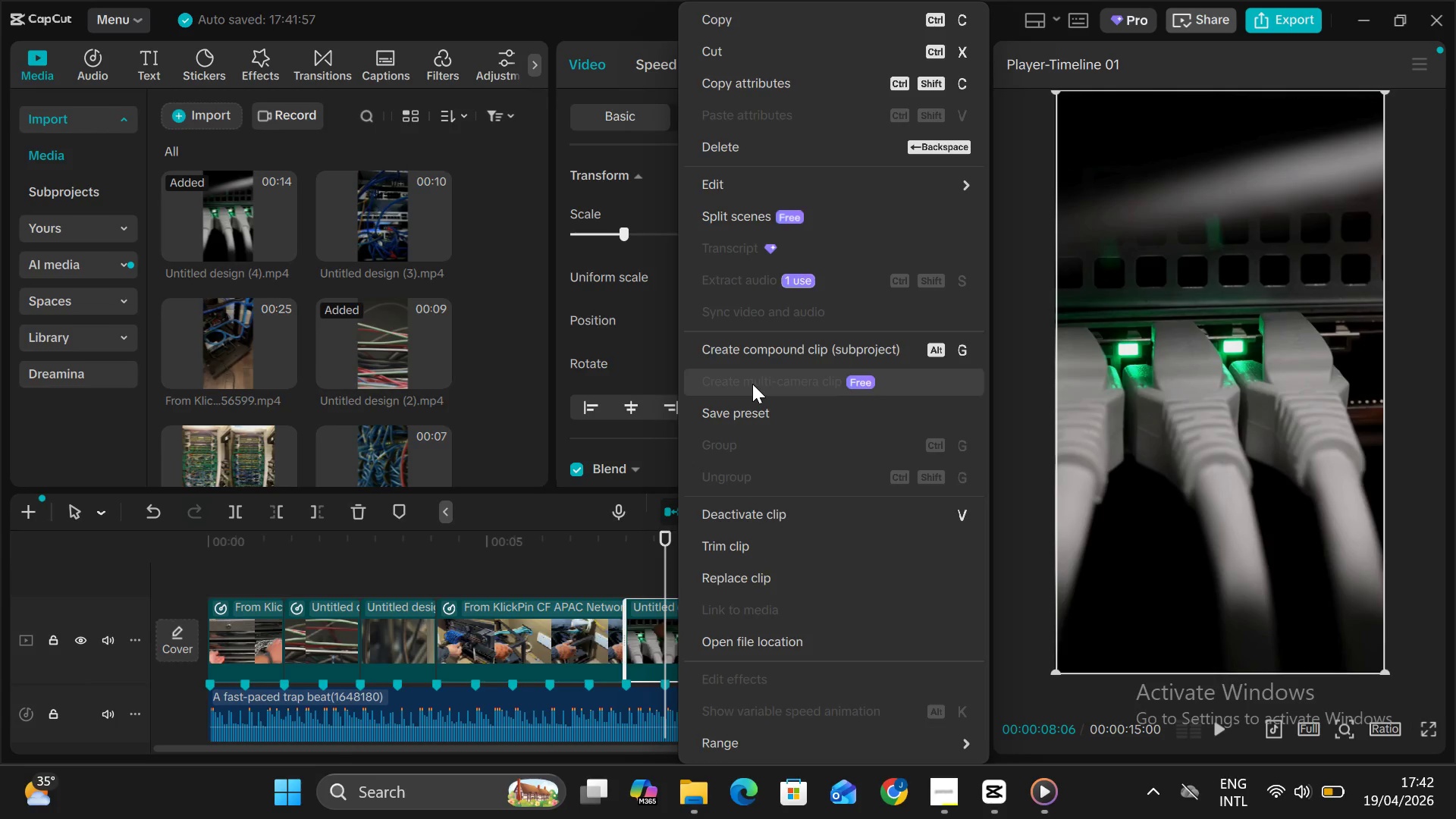 
left_click([1024, 215])
 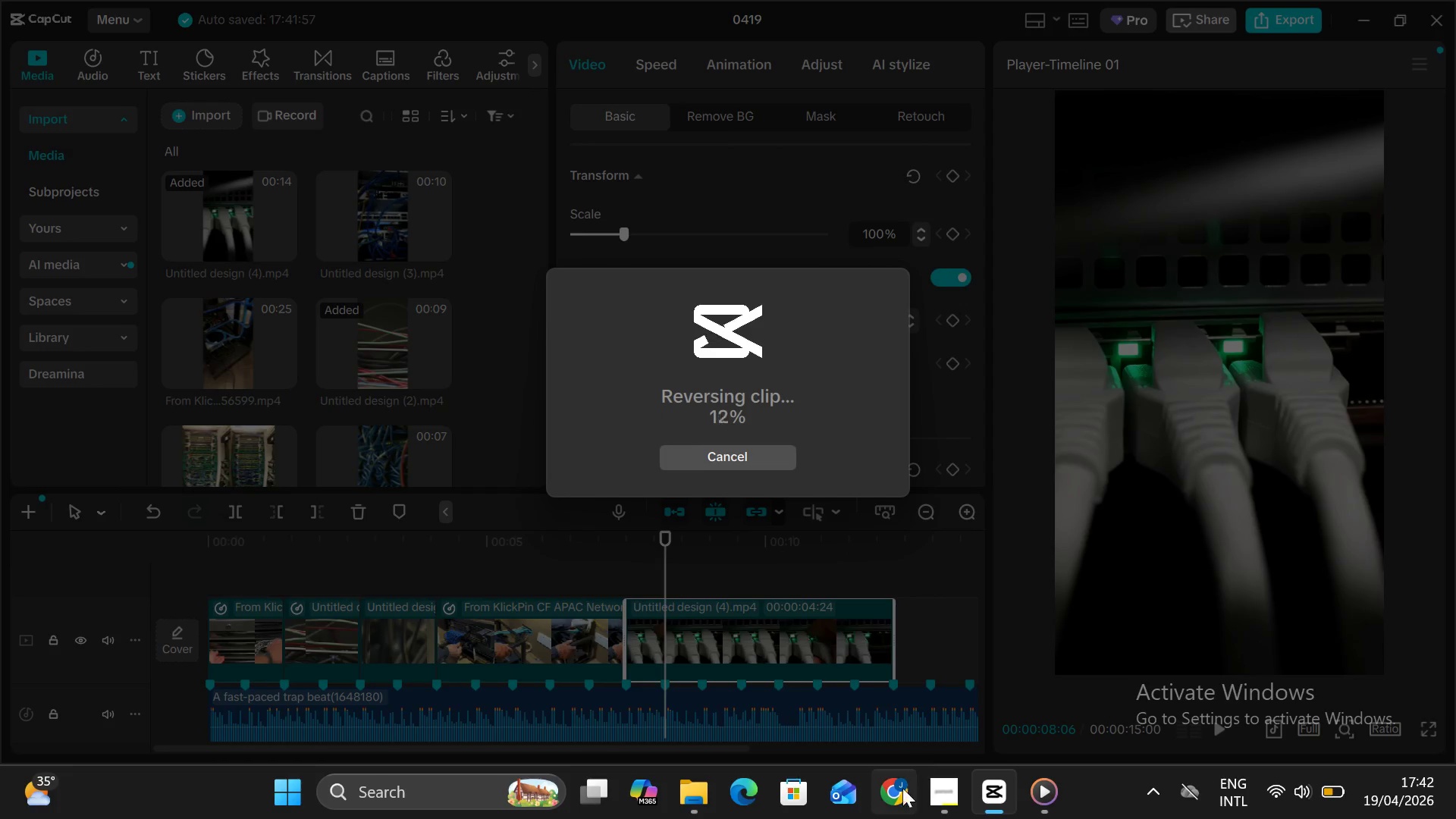 
left_click([928, 793])